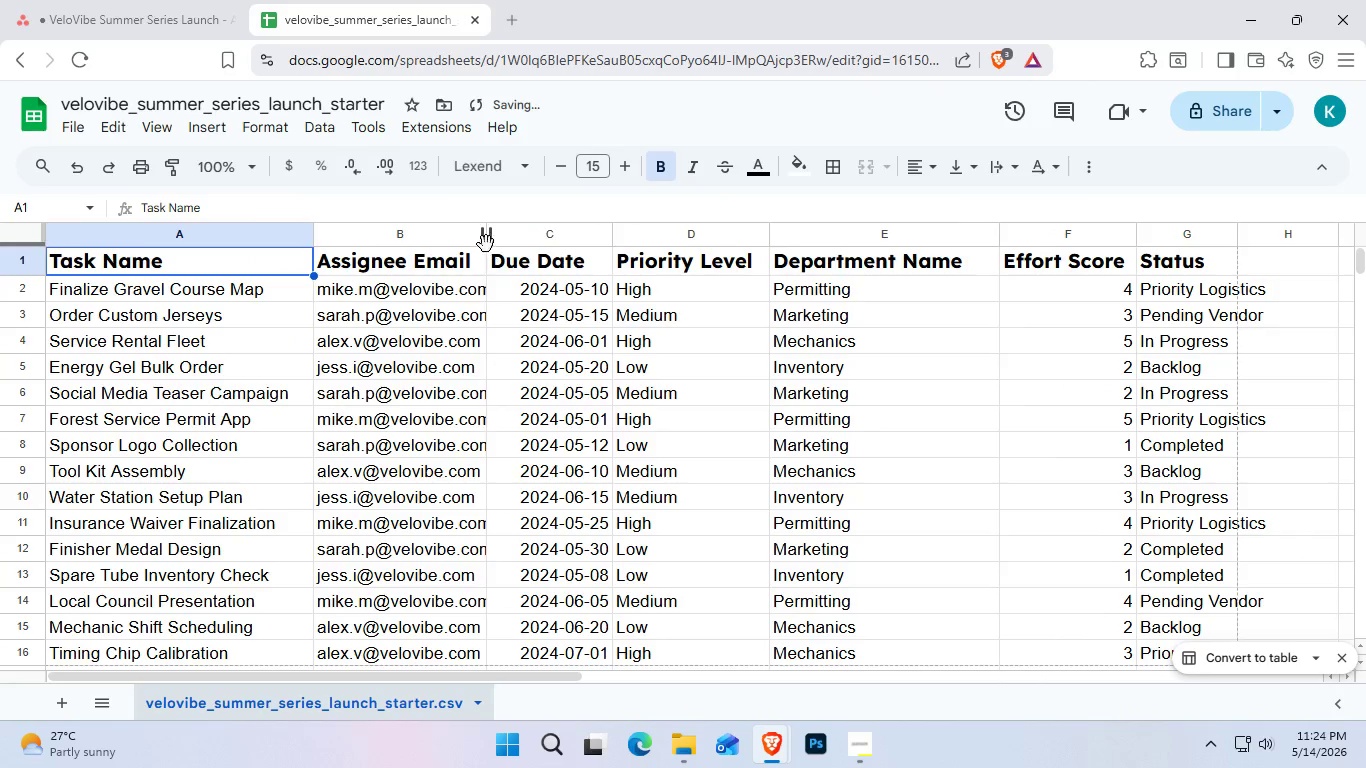 
left_click_drag(start_coordinate=[486, 240], to_coordinate=[563, 241])
 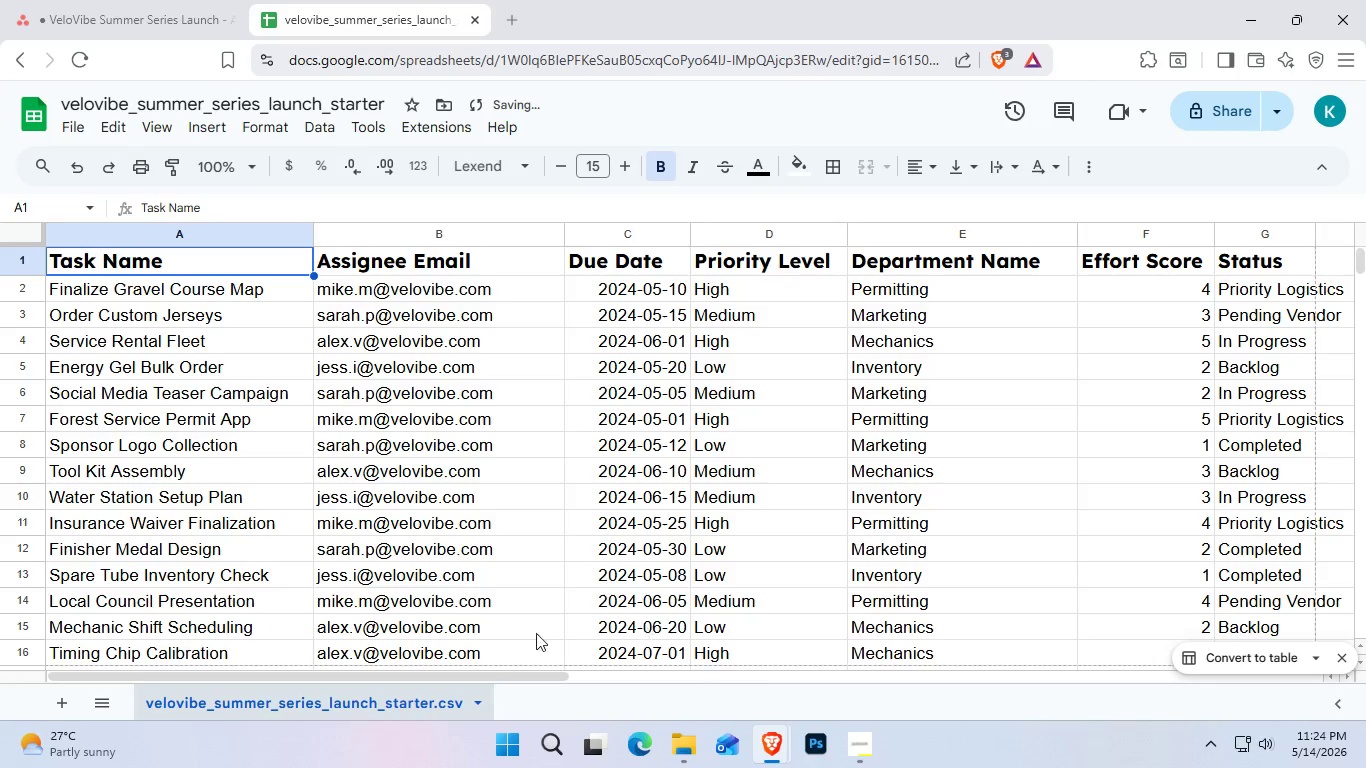 
left_click_drag(start_coordinate=[507, 670], to_coordinate=[695, 678])
 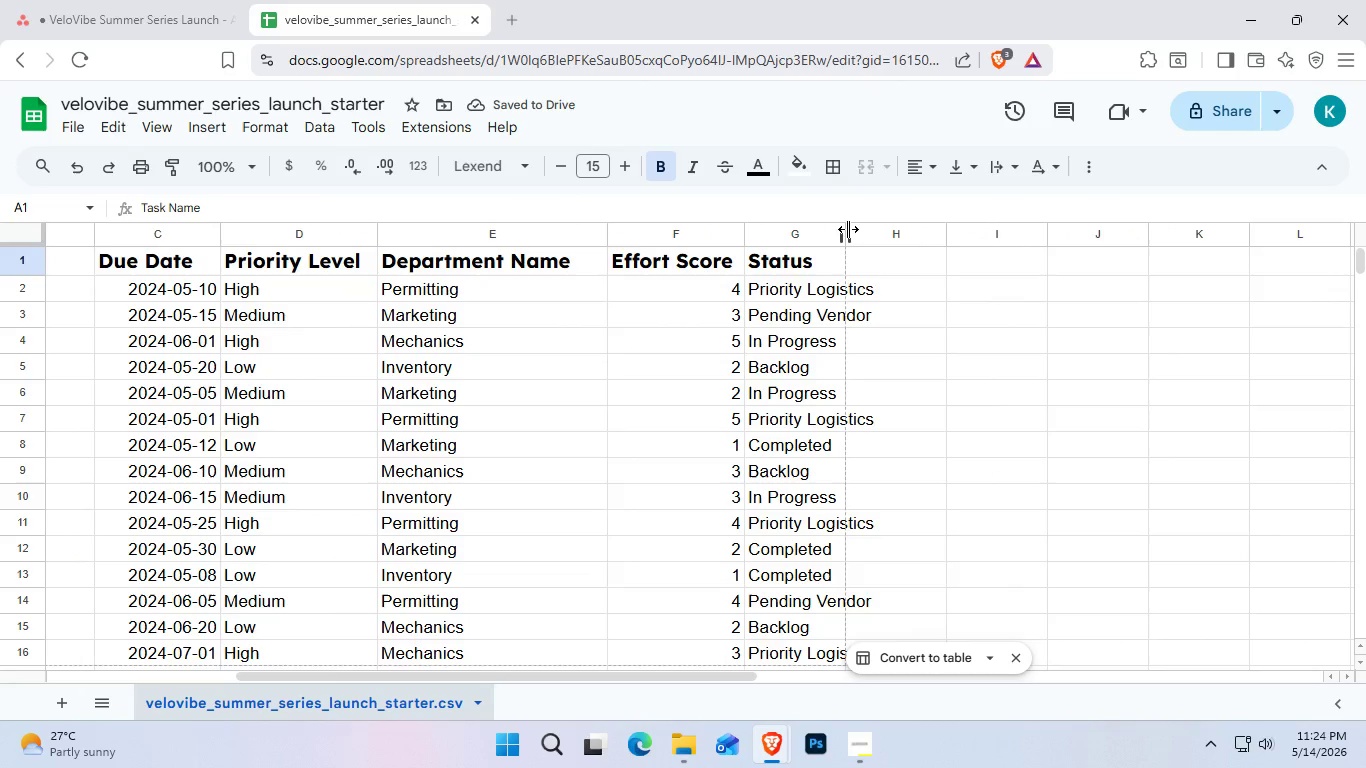 
left_click_drag(start_coordinate=[847, 232], to_coordinate=[909, 233])
 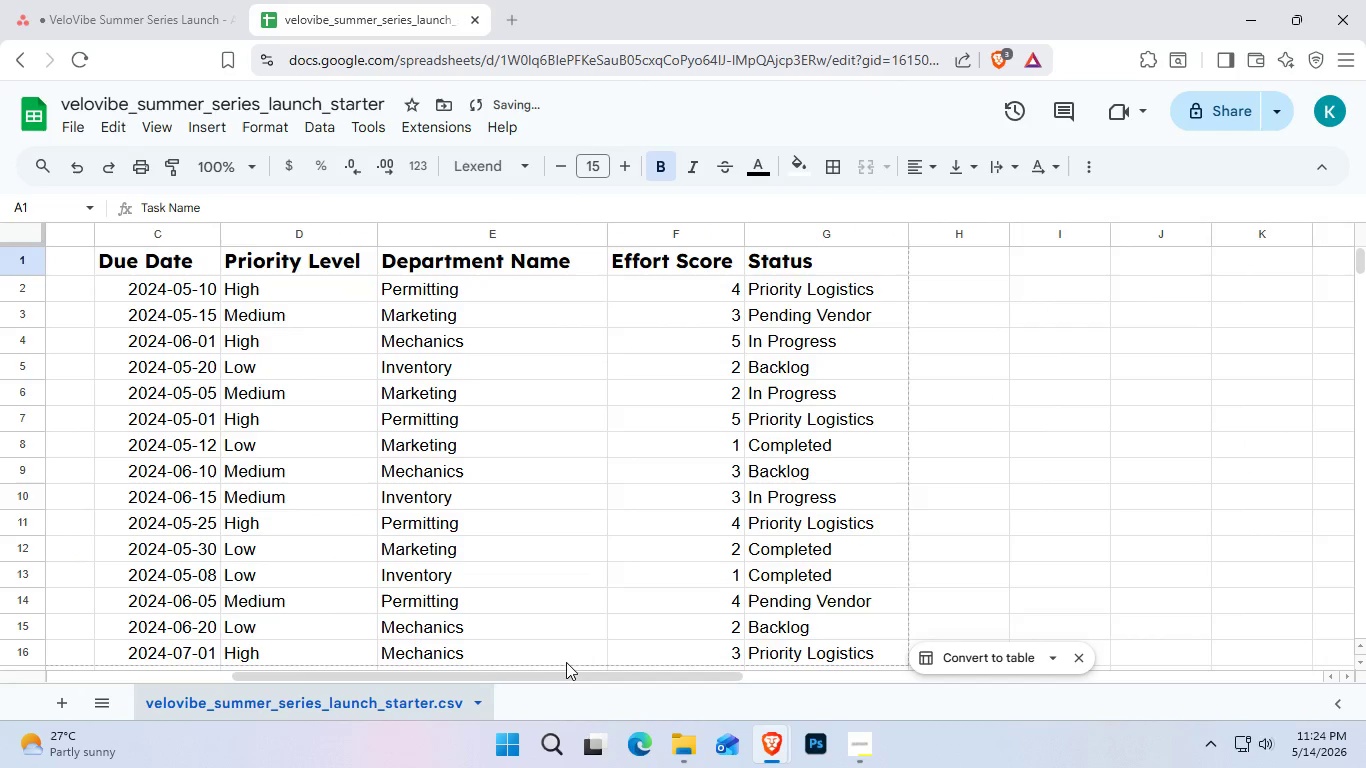 
left_click_drag(start_coordinate=[568, 666], to_coordinate=[394, 649])
 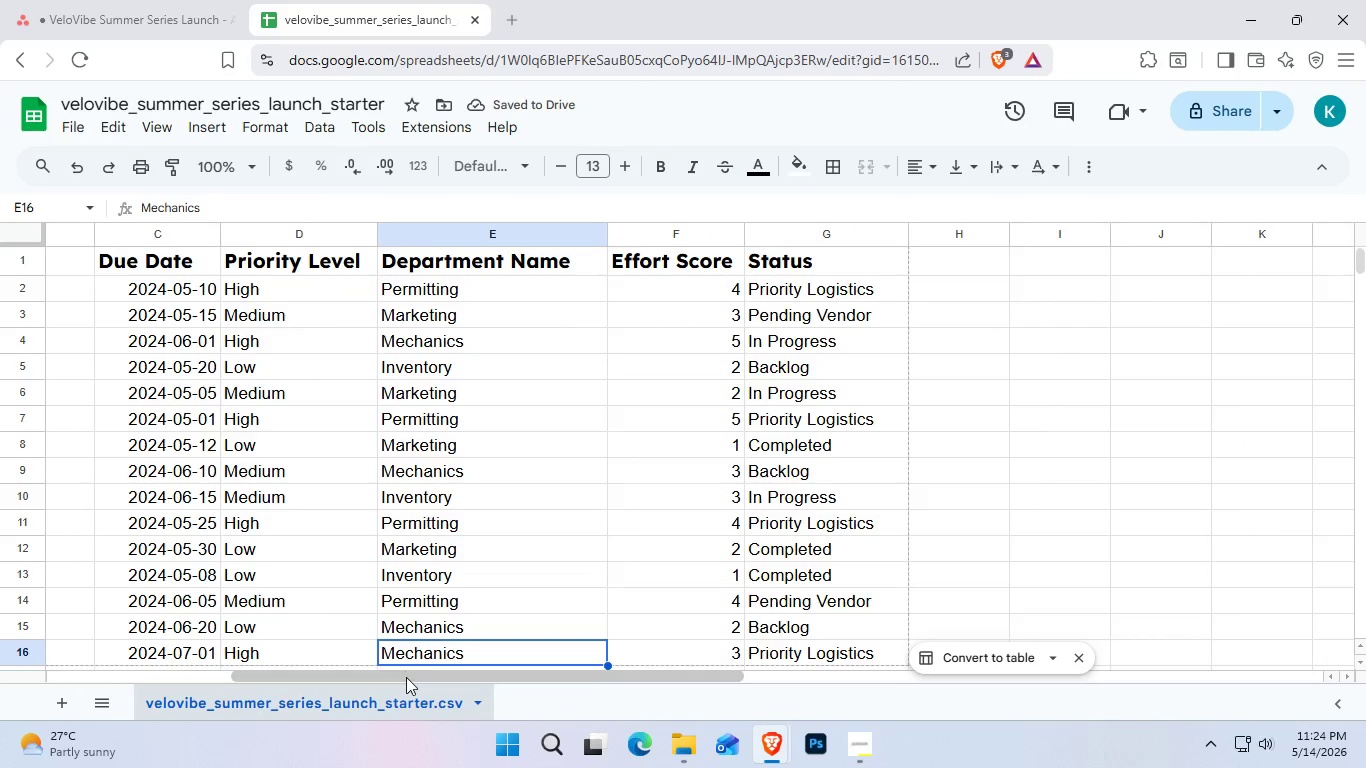 
left_click_drag(start_coordinate=[406, 677], to_coordinate=[83, 649])
 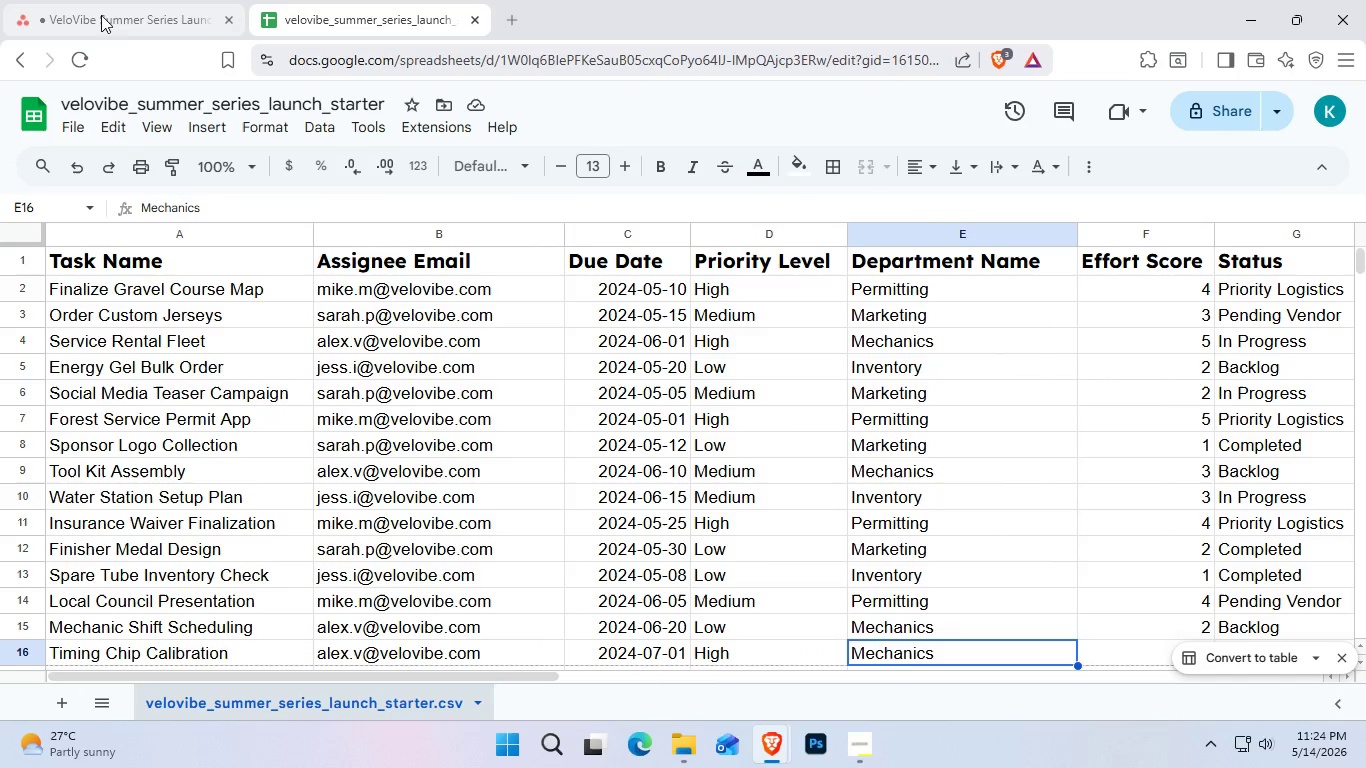 
left_click([215, 291])
 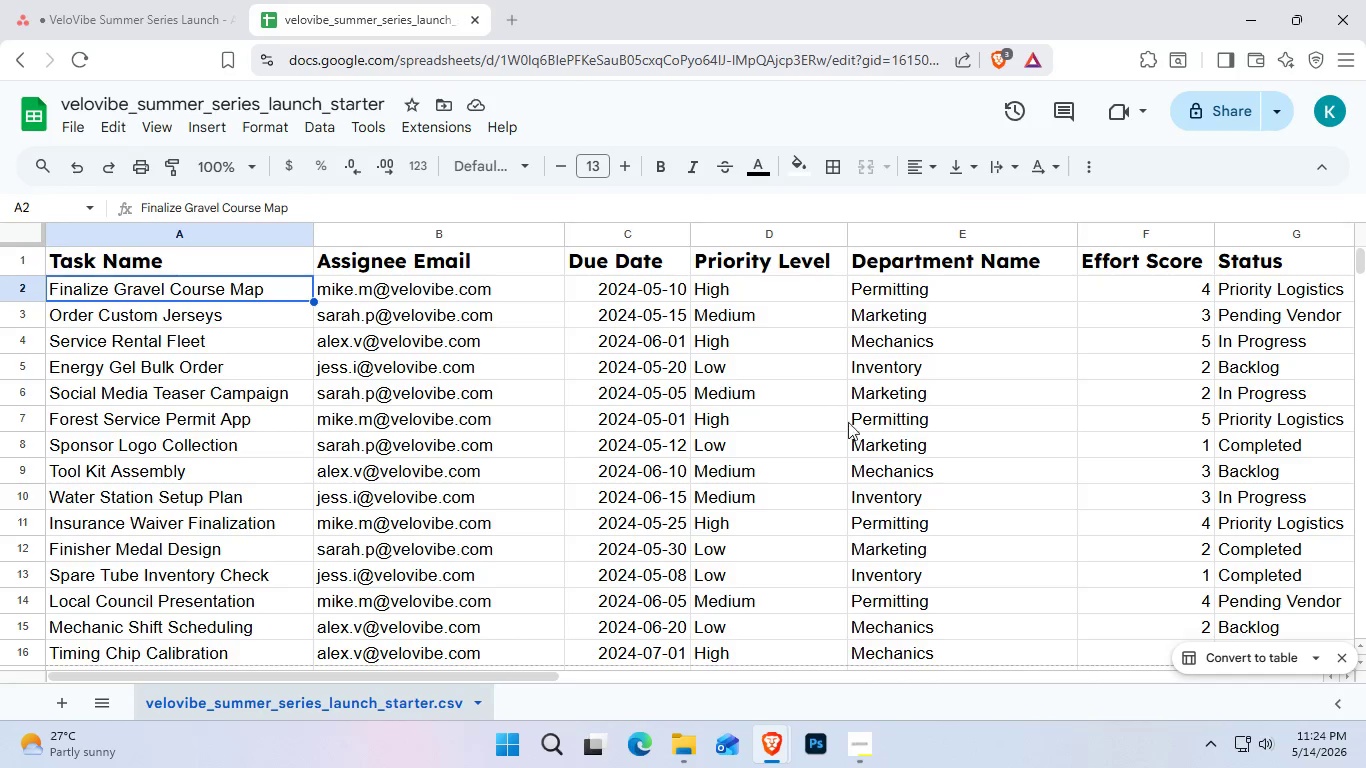 
hold_key(key=ShiftRight, duration=4.64)
scroll: coordinate [851, 451], scroll_direction: none, amount: 0.0
 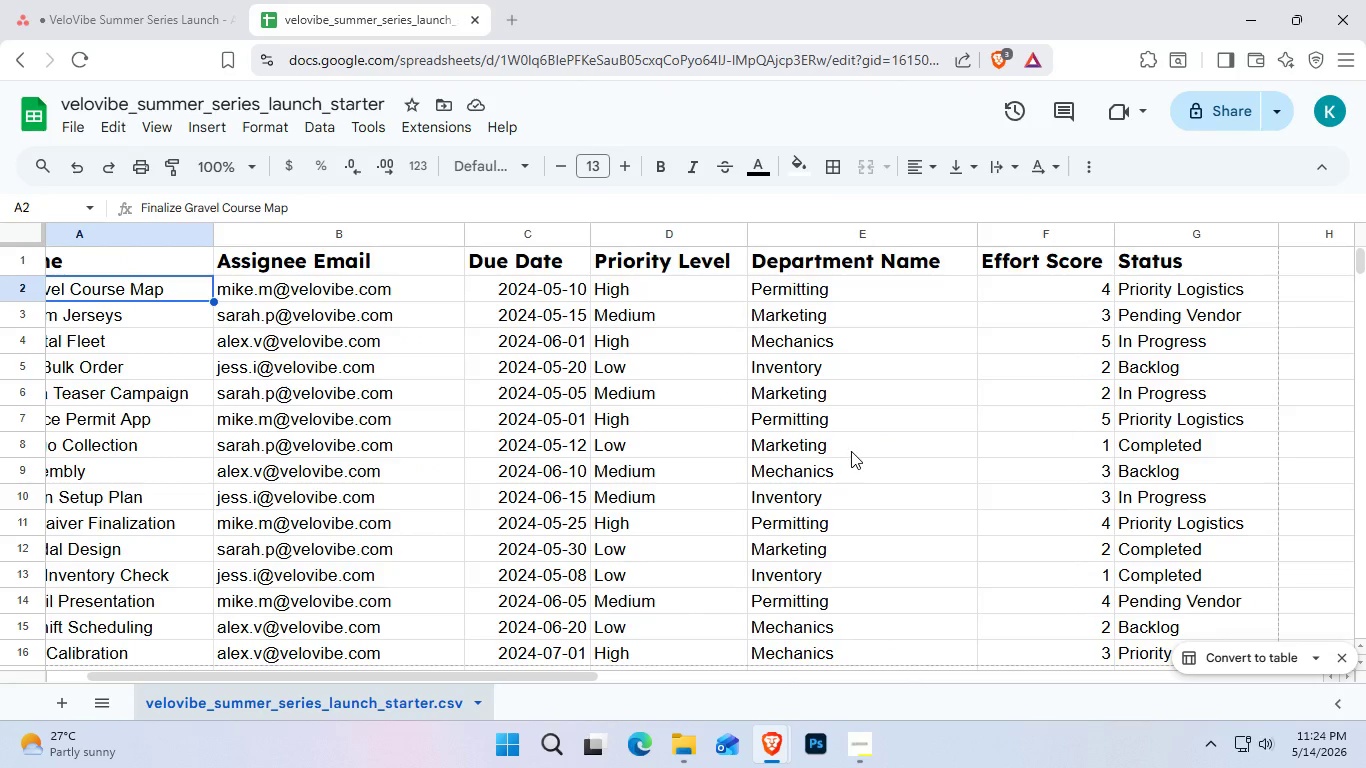 
scroll: coordinate [851, 451], scroll_direction: down, amount: 1.0
 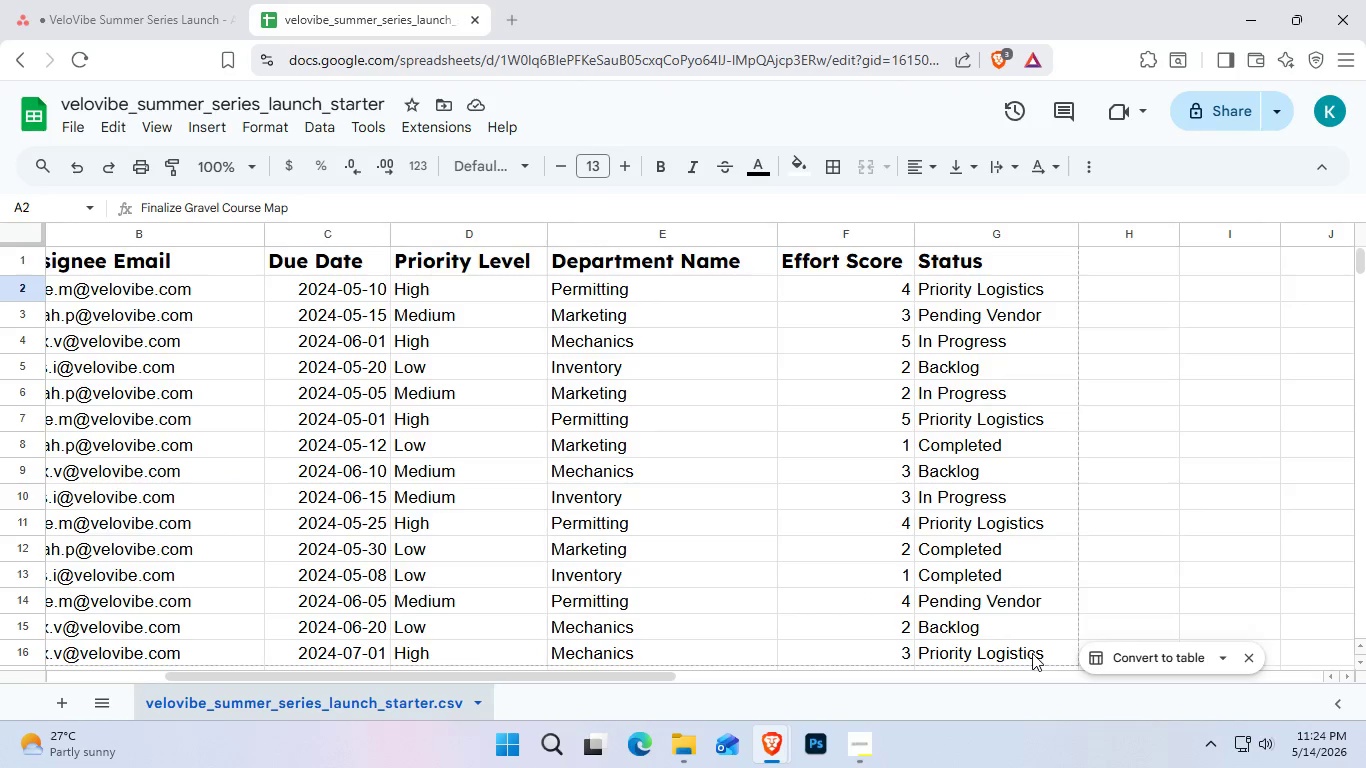 
left_click([1032, 653])
 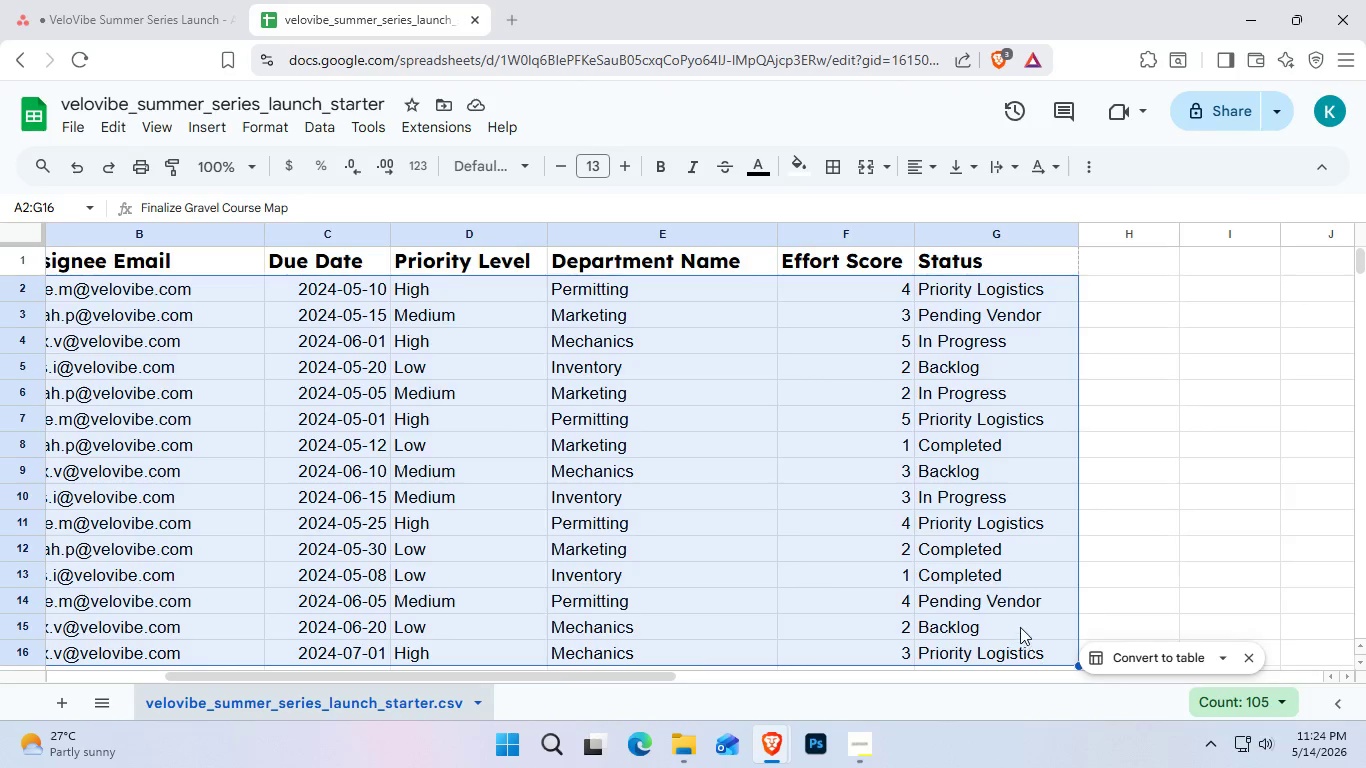 
scroll: coordinate [1014, 618], scroll_direction: none, amount: 0.0
 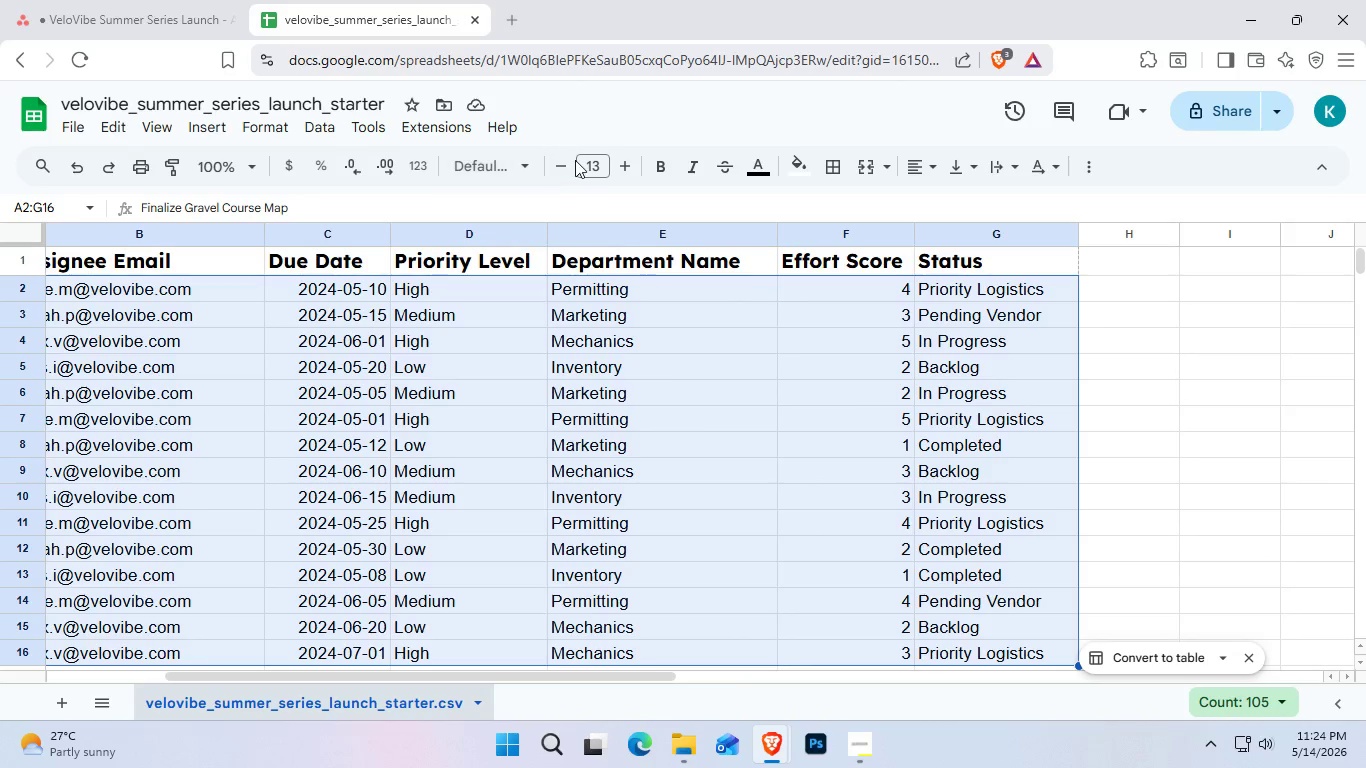 
left_click([572, 165])
 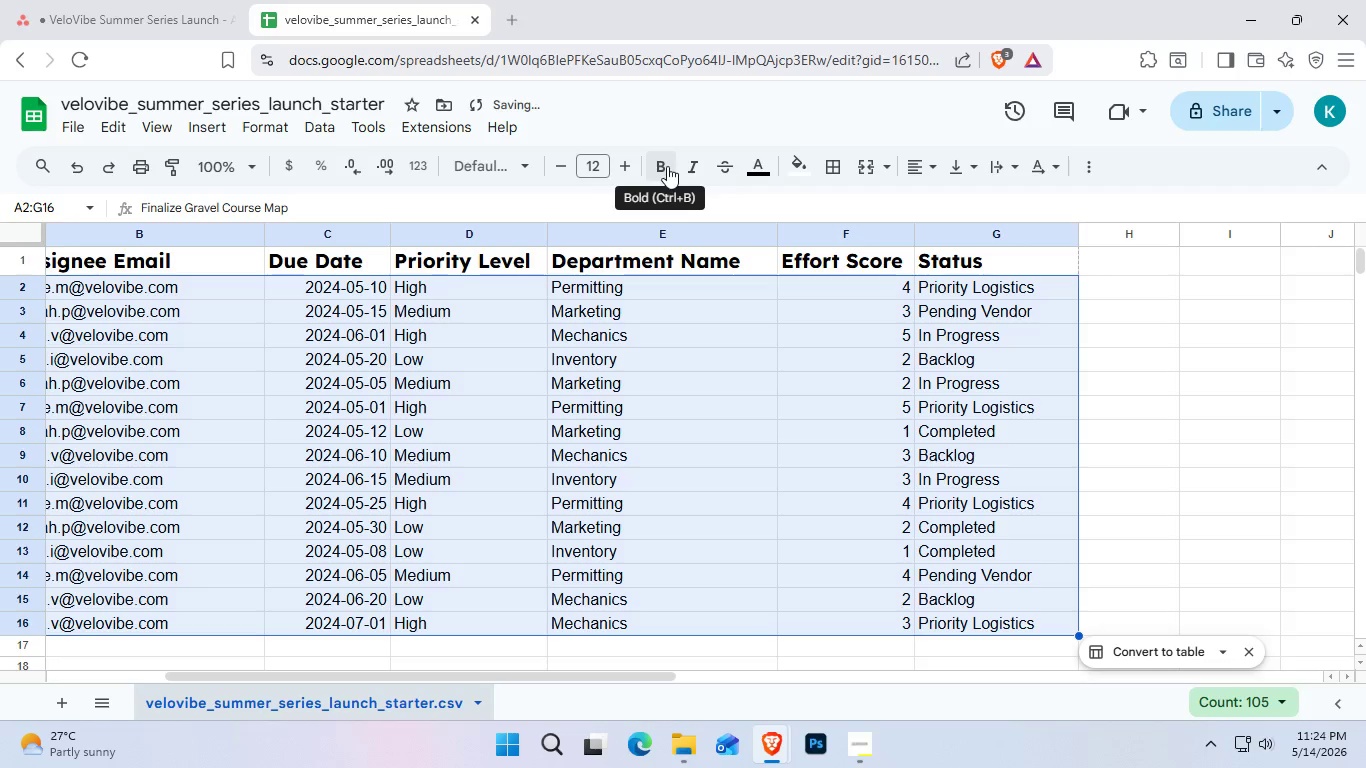 
left_click([519, 165])
 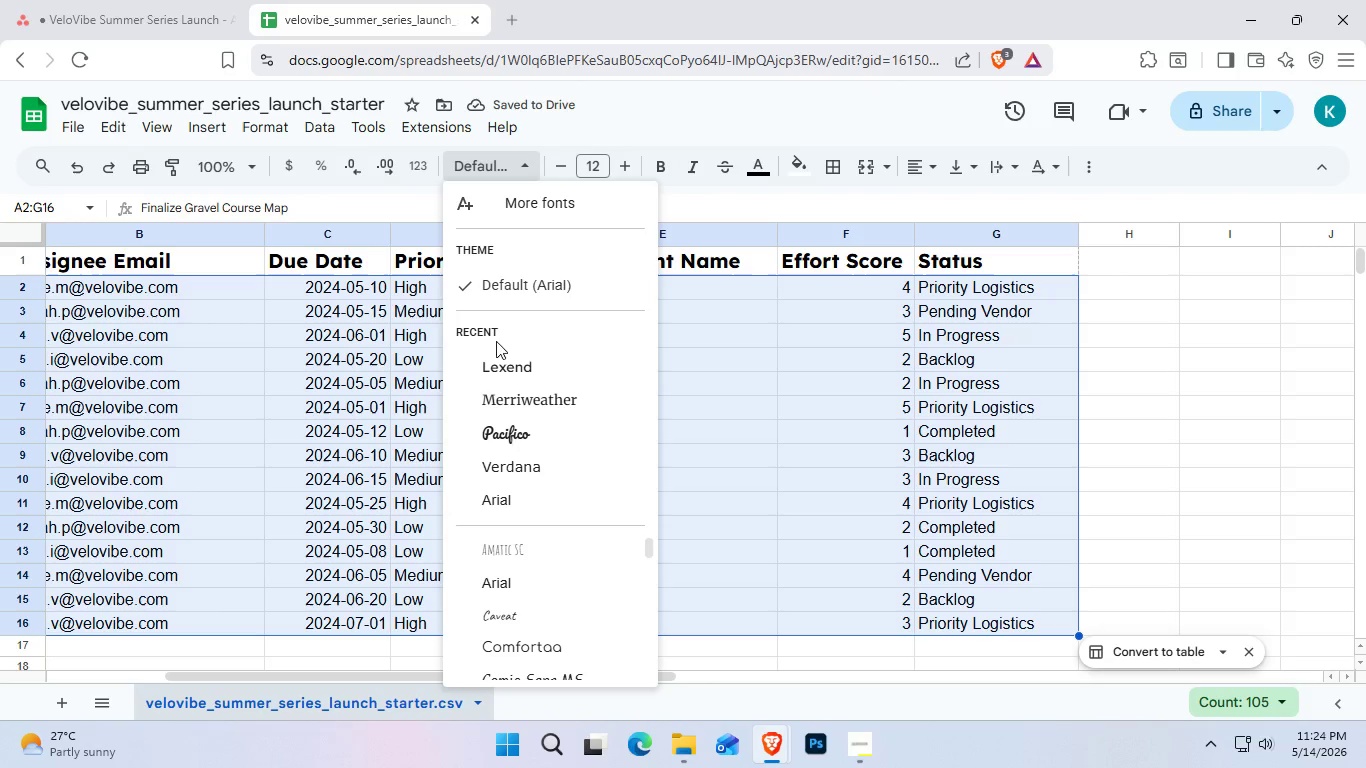 
left_click([502, 360])
 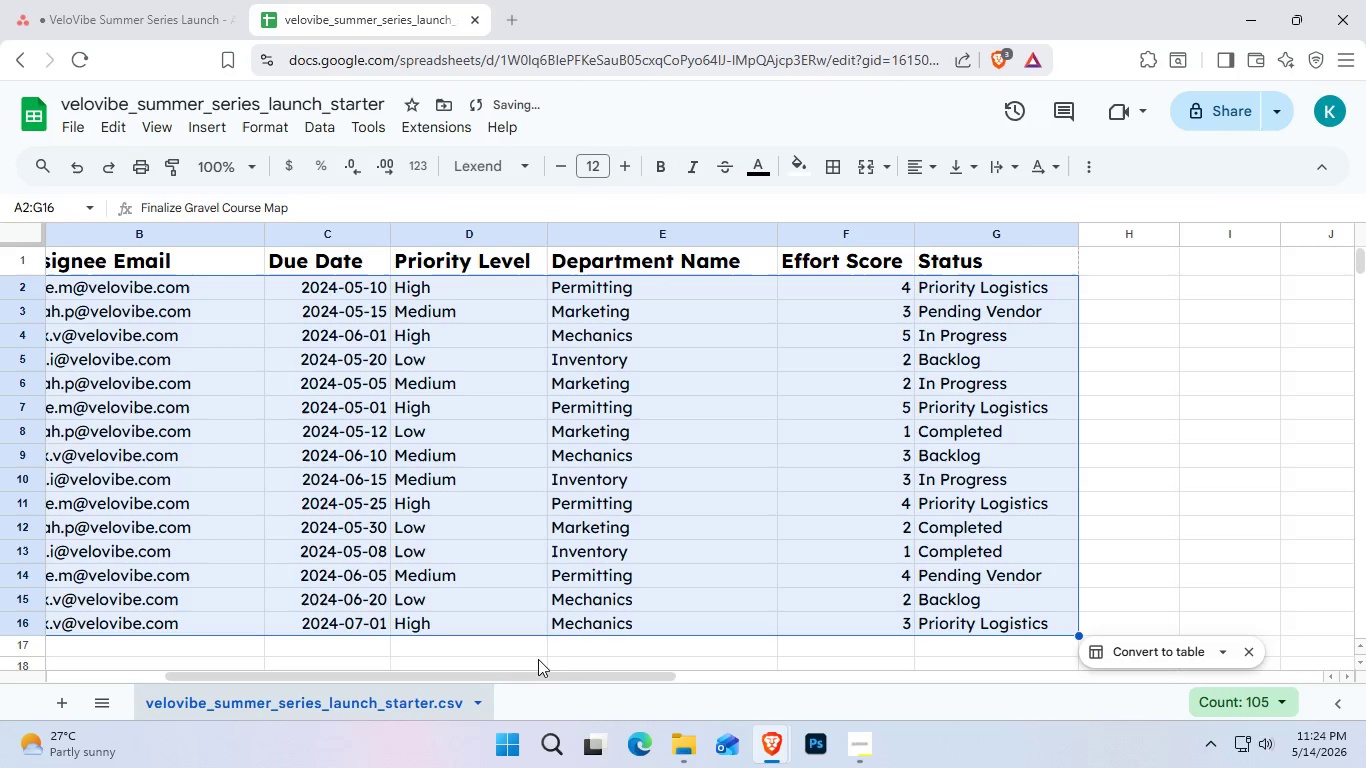 
left_click_drag(start_coordinate=[535, 677], to_coordinate=[284, 645])
 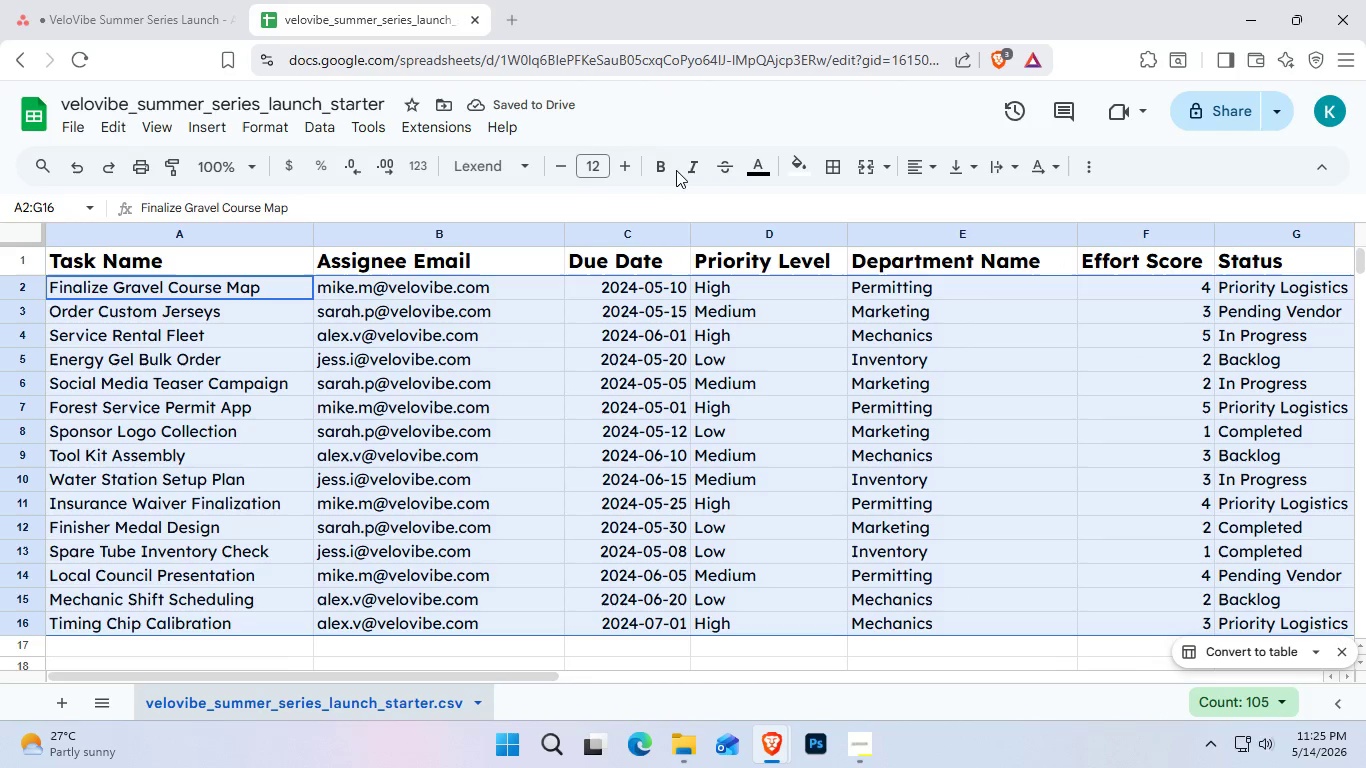 
left_click([665, 163])
 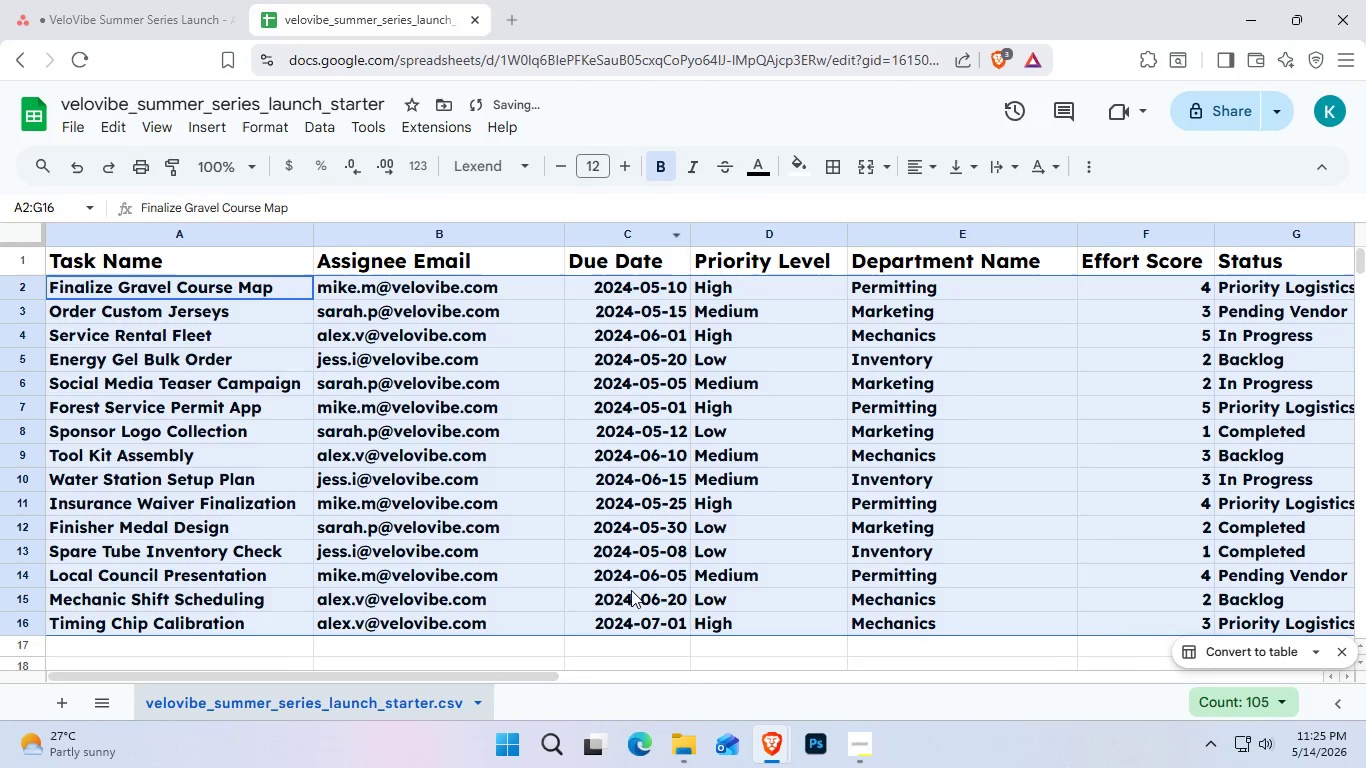 
left_click([357, 597])
 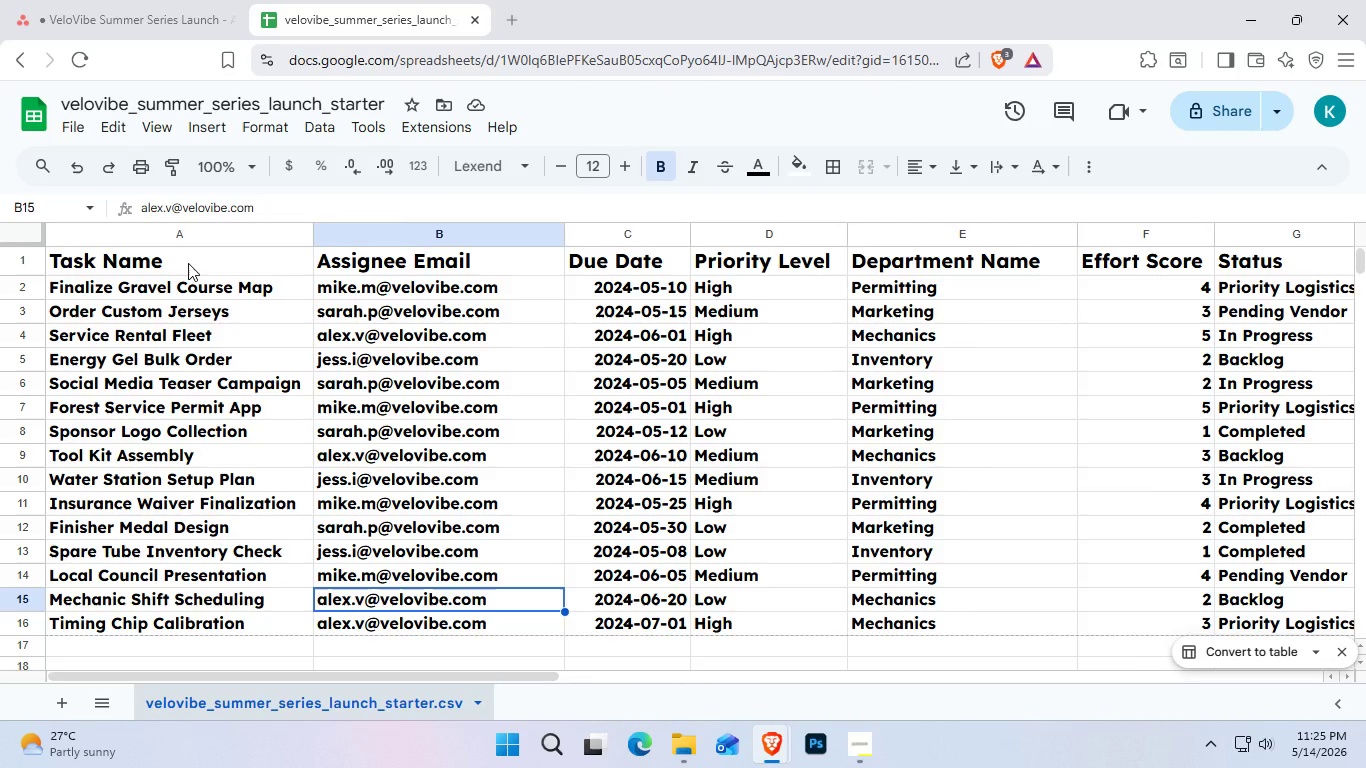 
wait(5.77)
 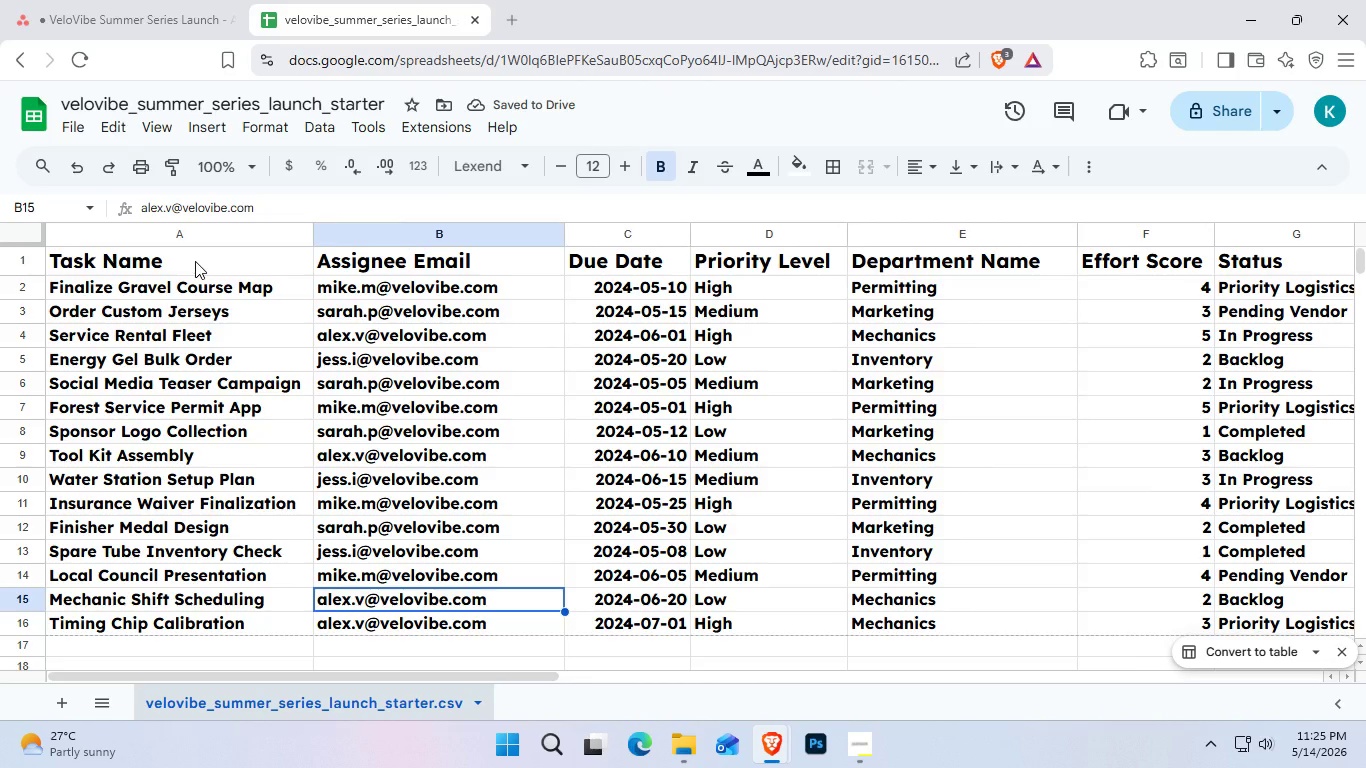 
left_click([164, 0])
 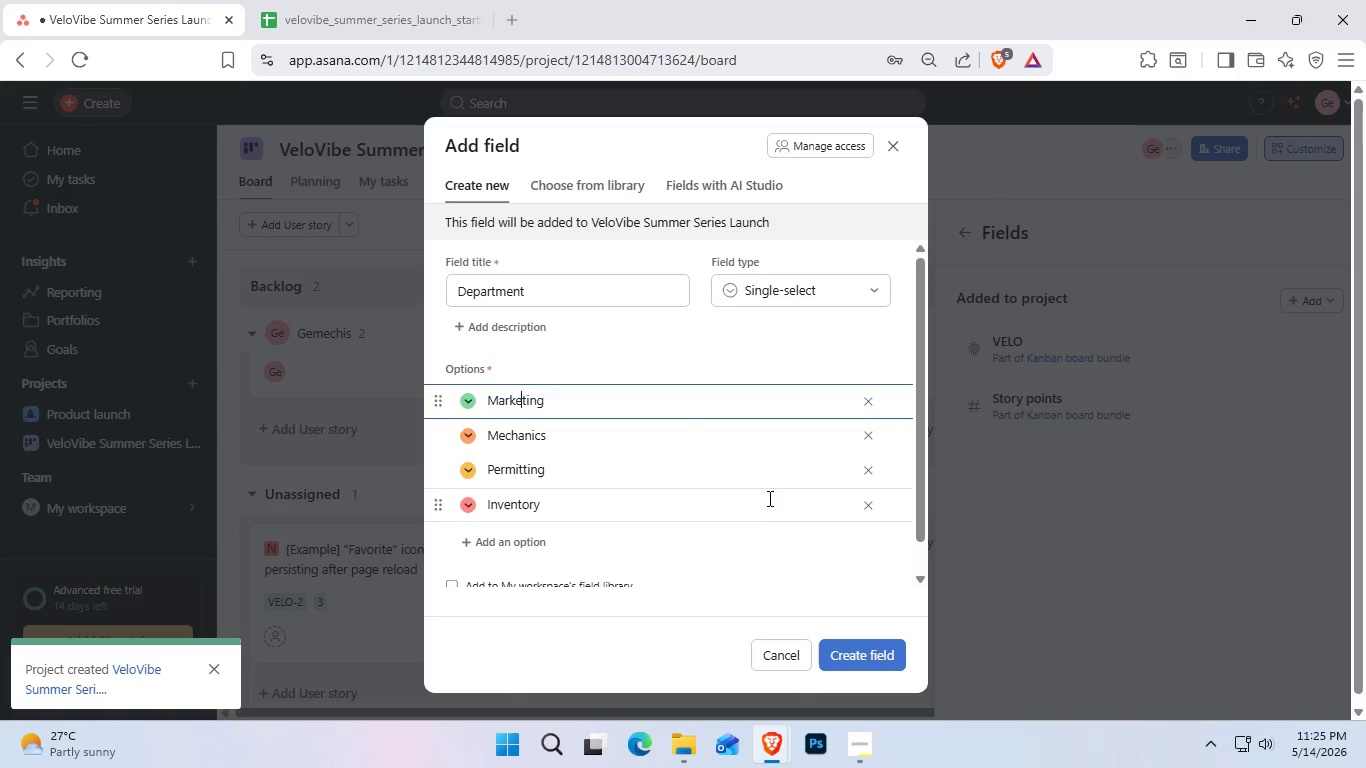 
scroll: coordinate [785, 462], scroll_direction: down, amount: 1.0
 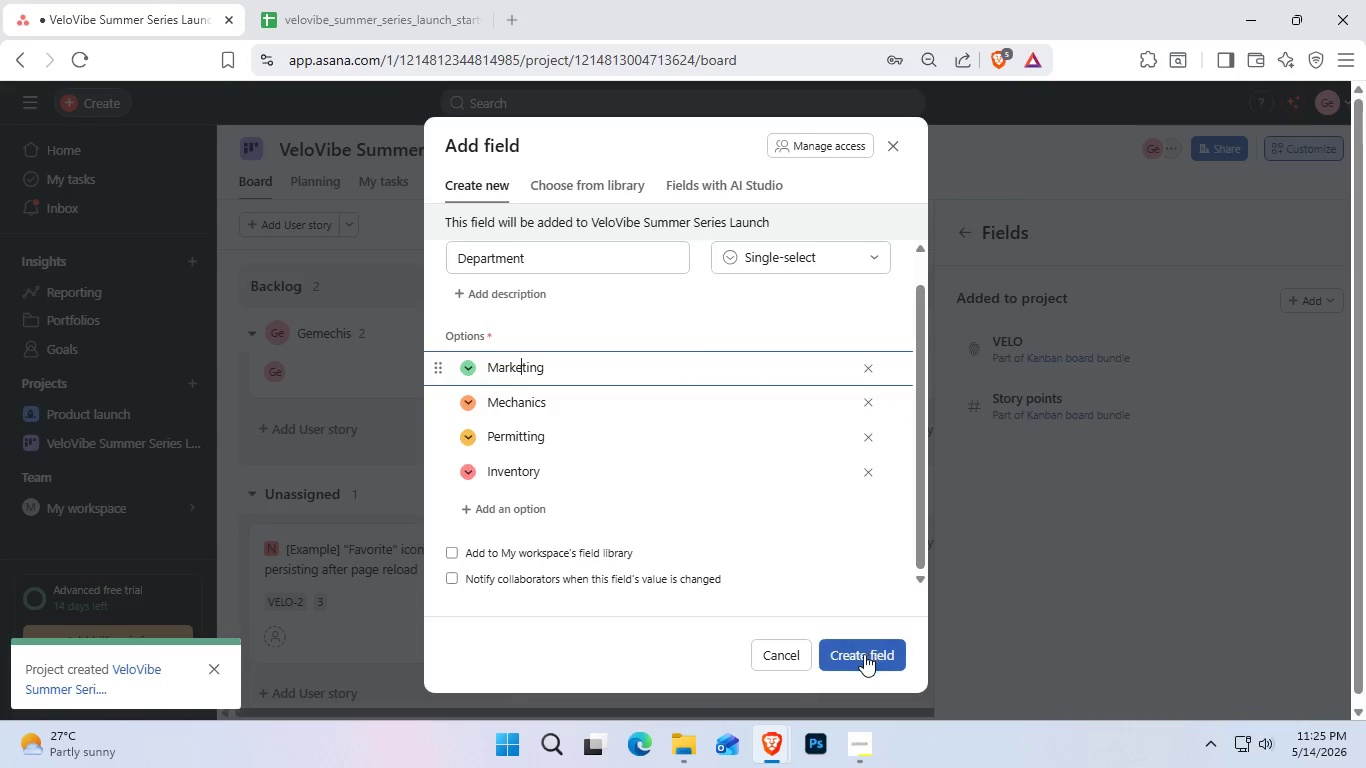 
left_click([863, 655])
 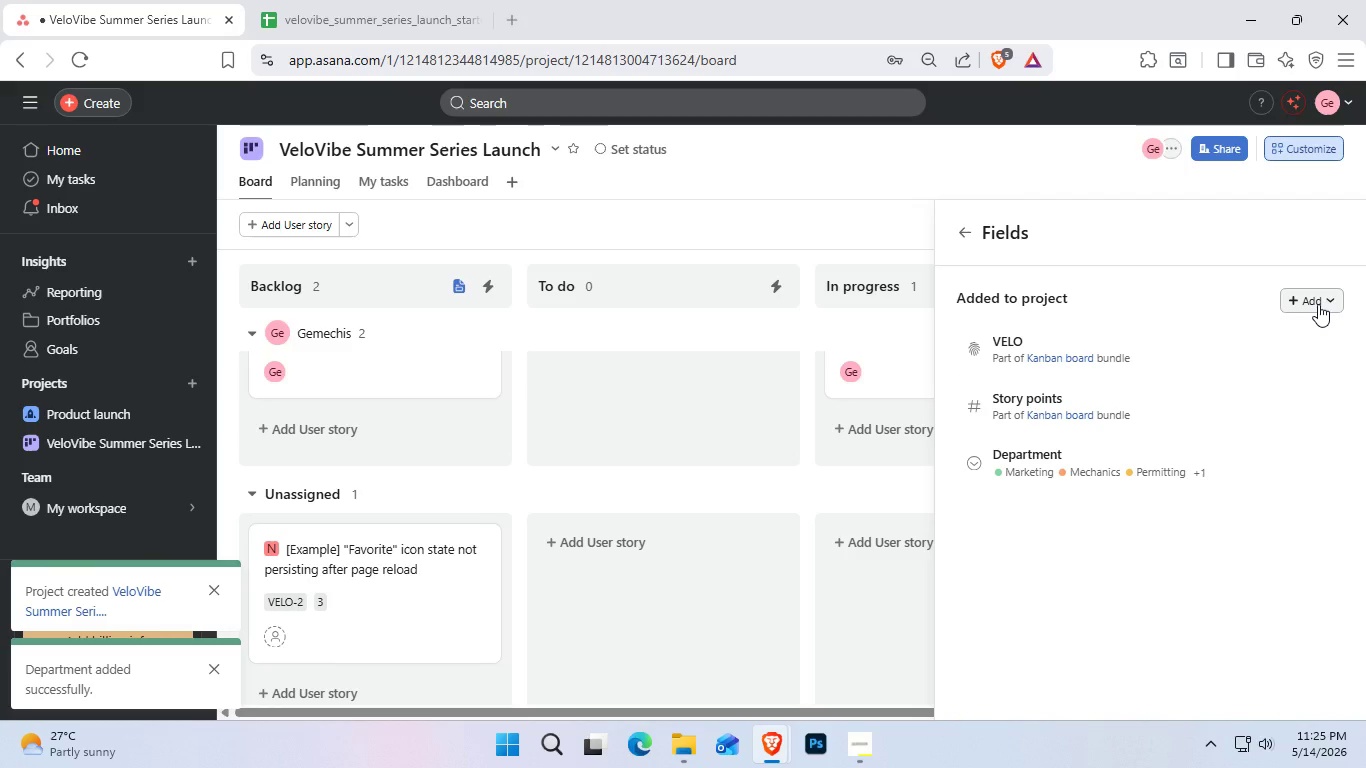 
left_click([863, 767])